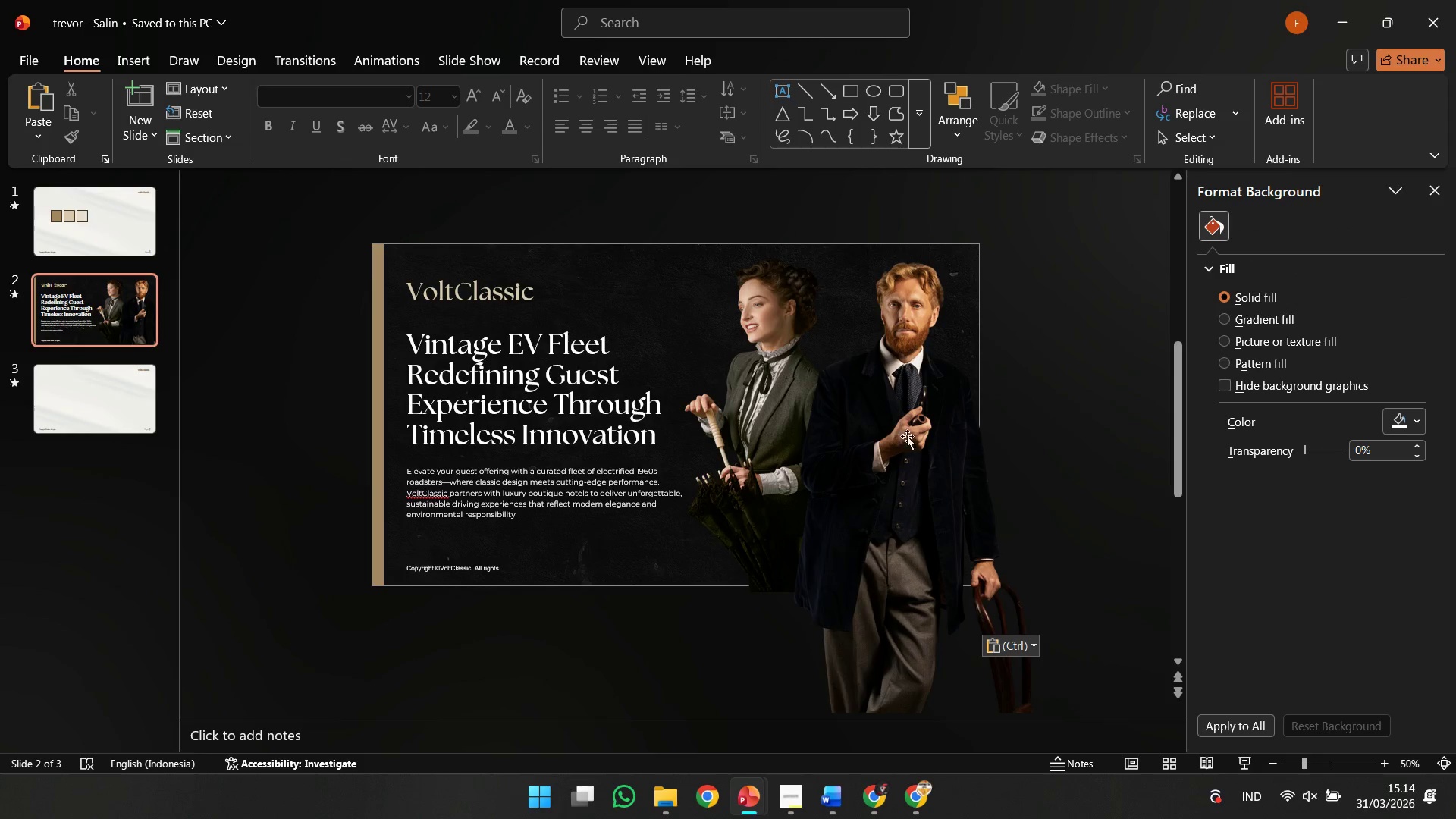 
left_click([122, 416])
 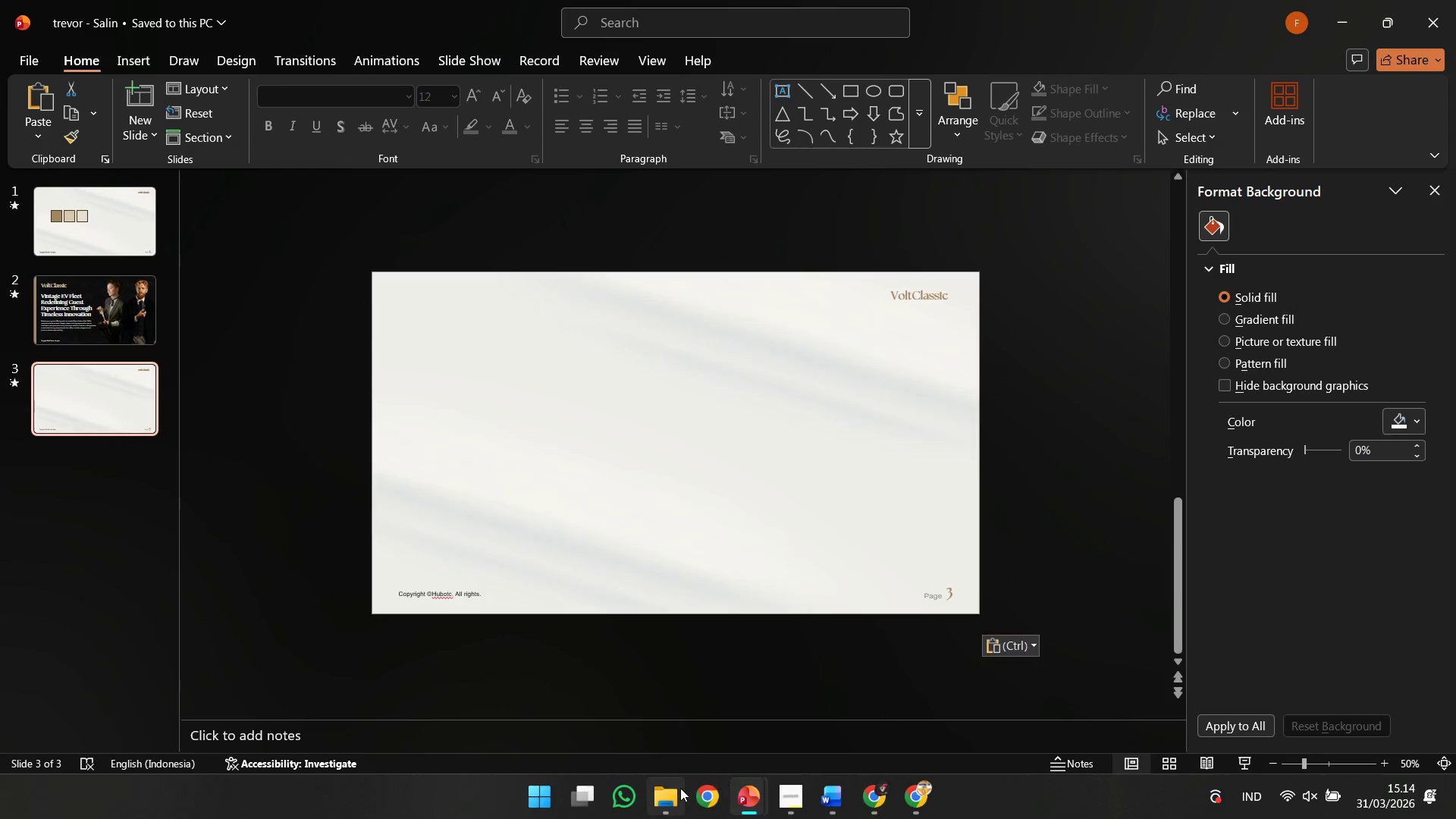 
left_click([679, 789])
 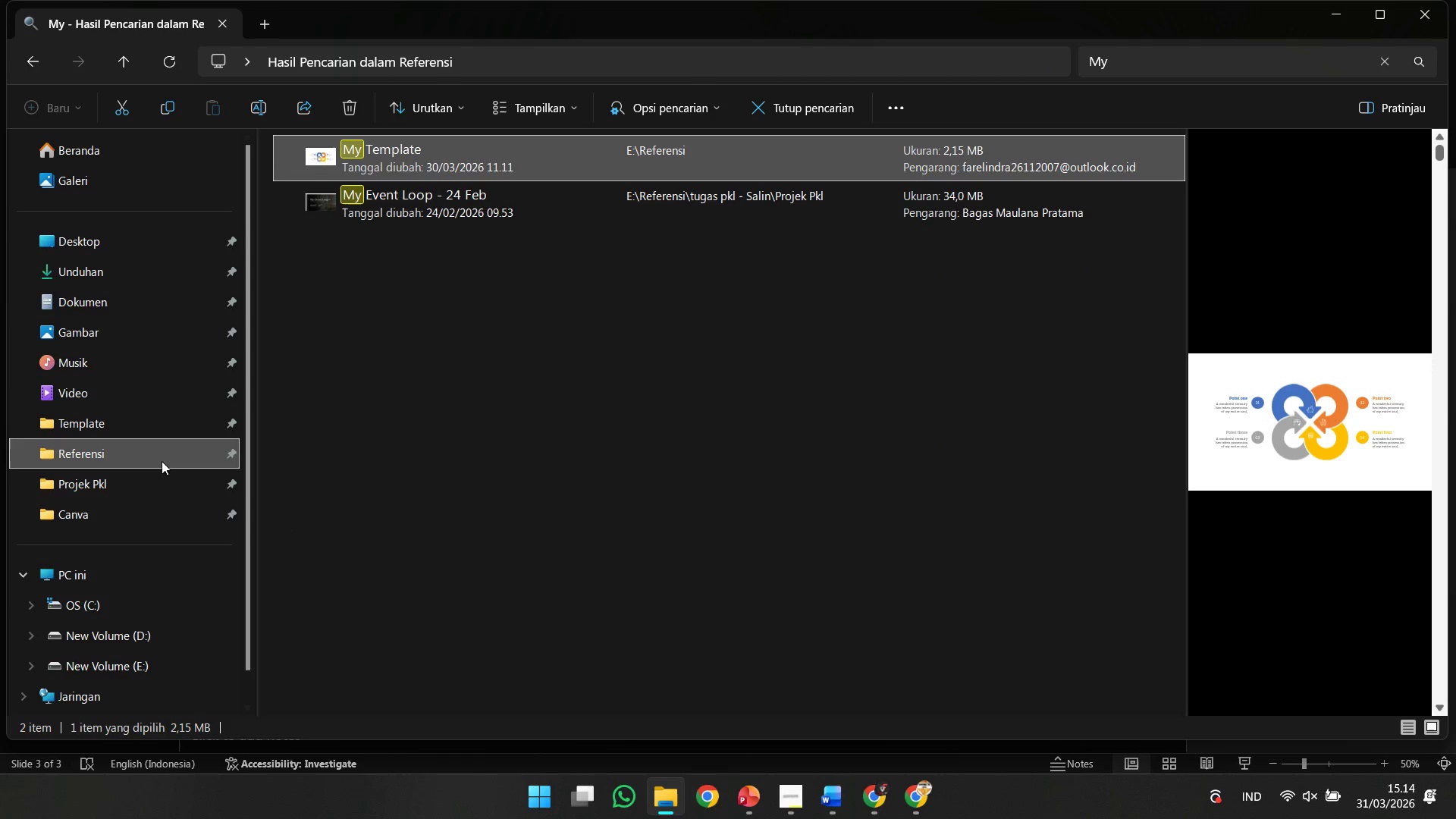 
left_click([158, 460])
 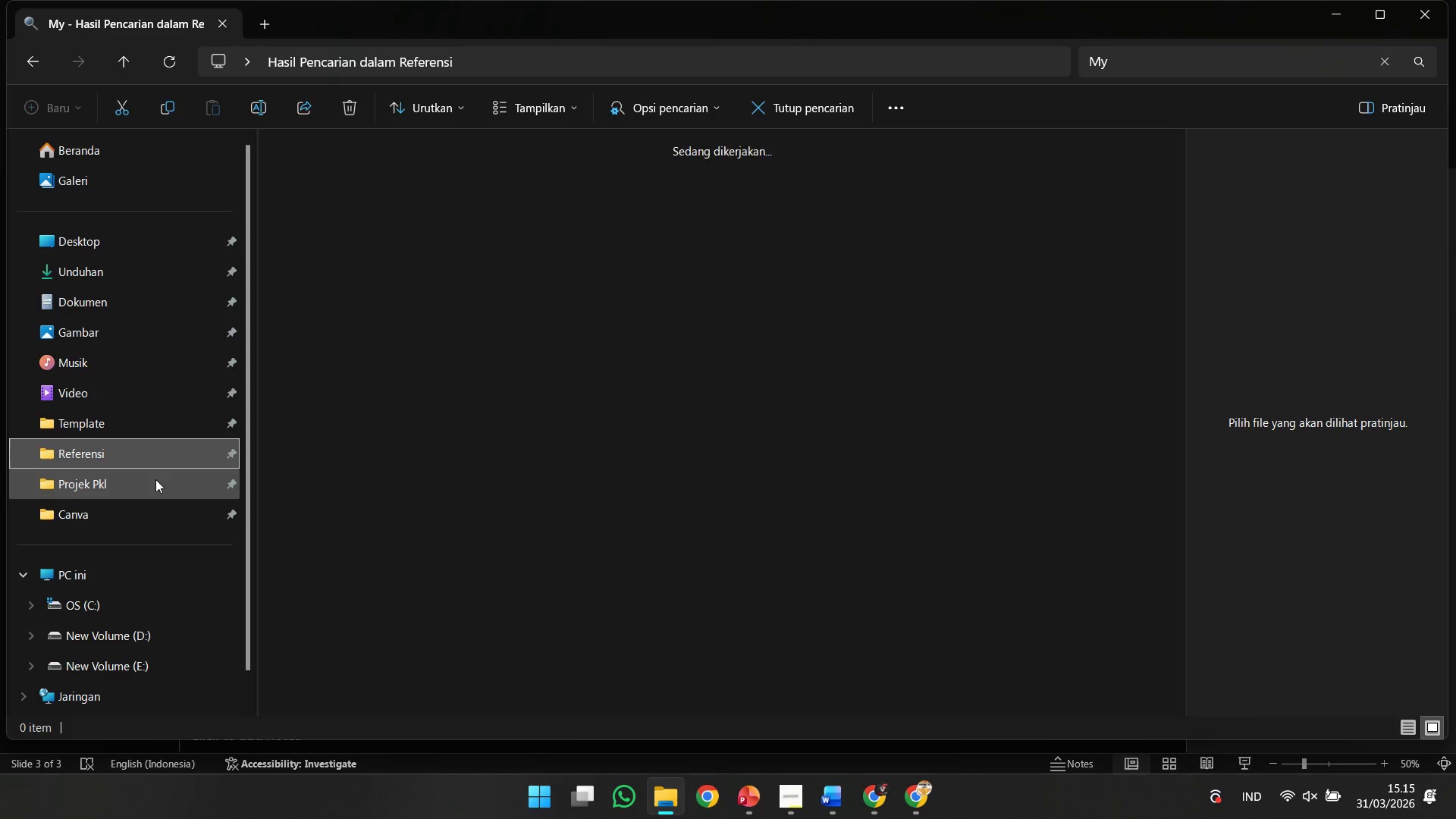 
left_click([155, 479])
 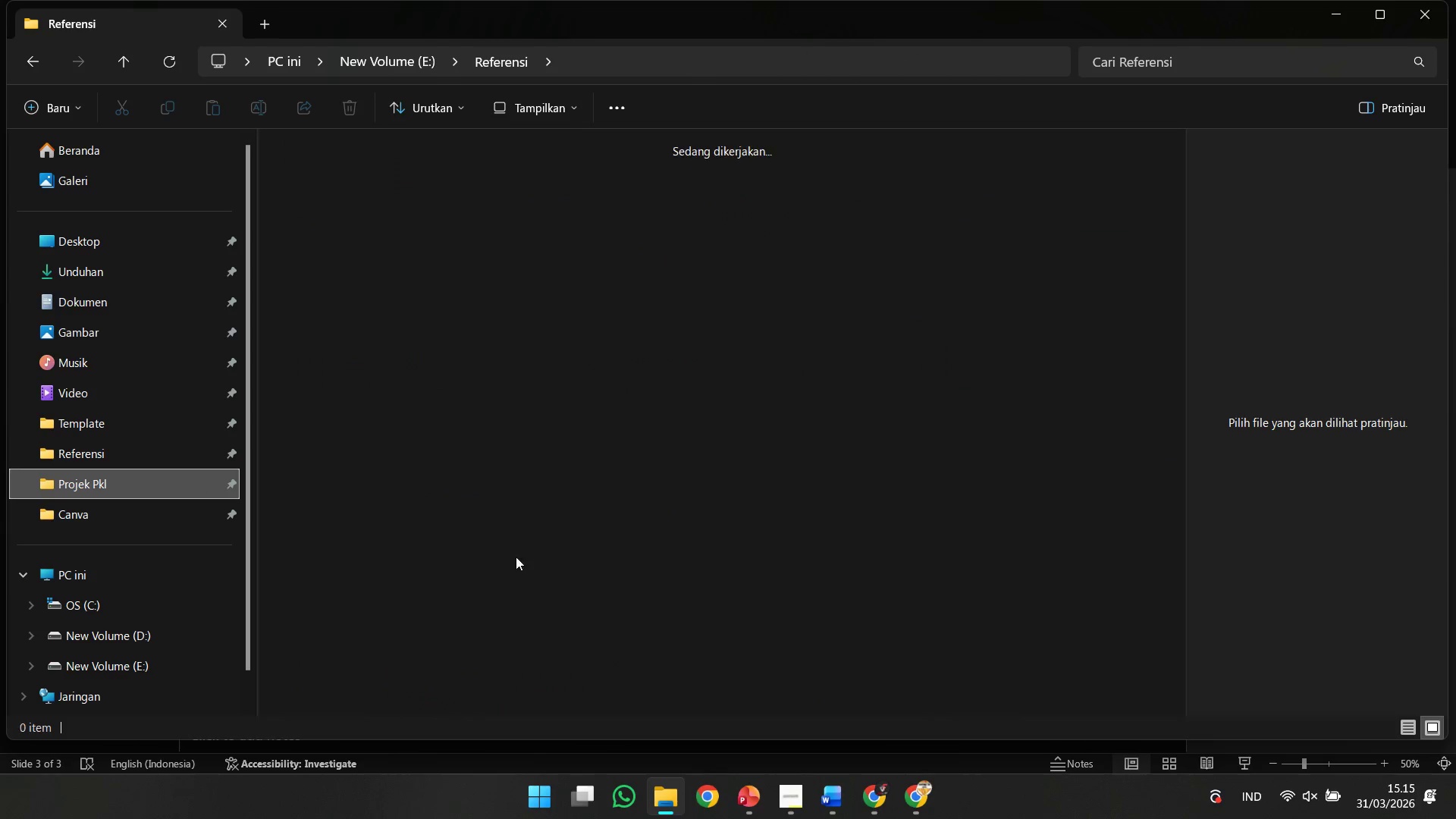 
scroll: coordinate [739, 649], scroll_direction: down, amount: 6.0
 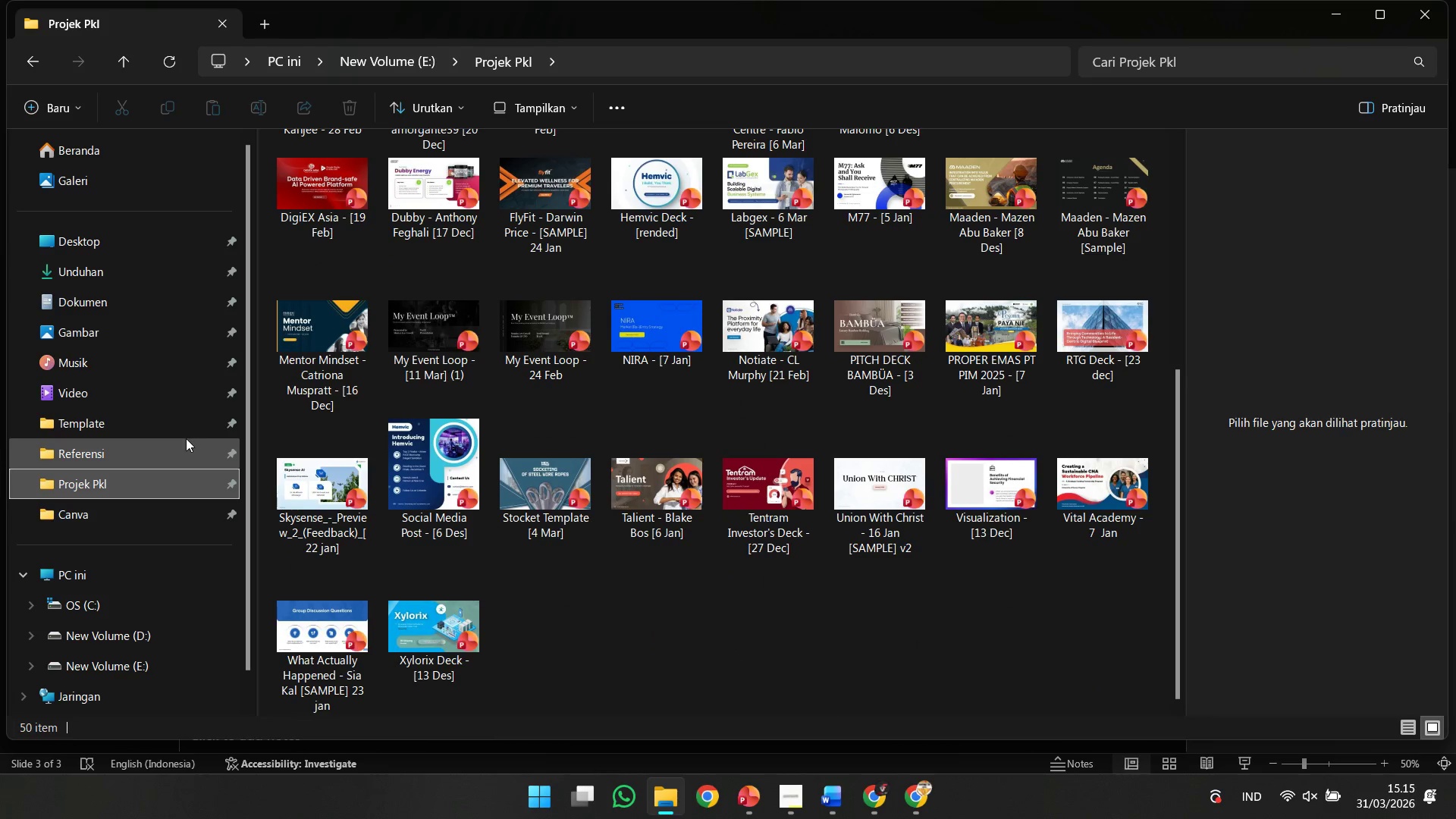 
double_click([178, 424])
 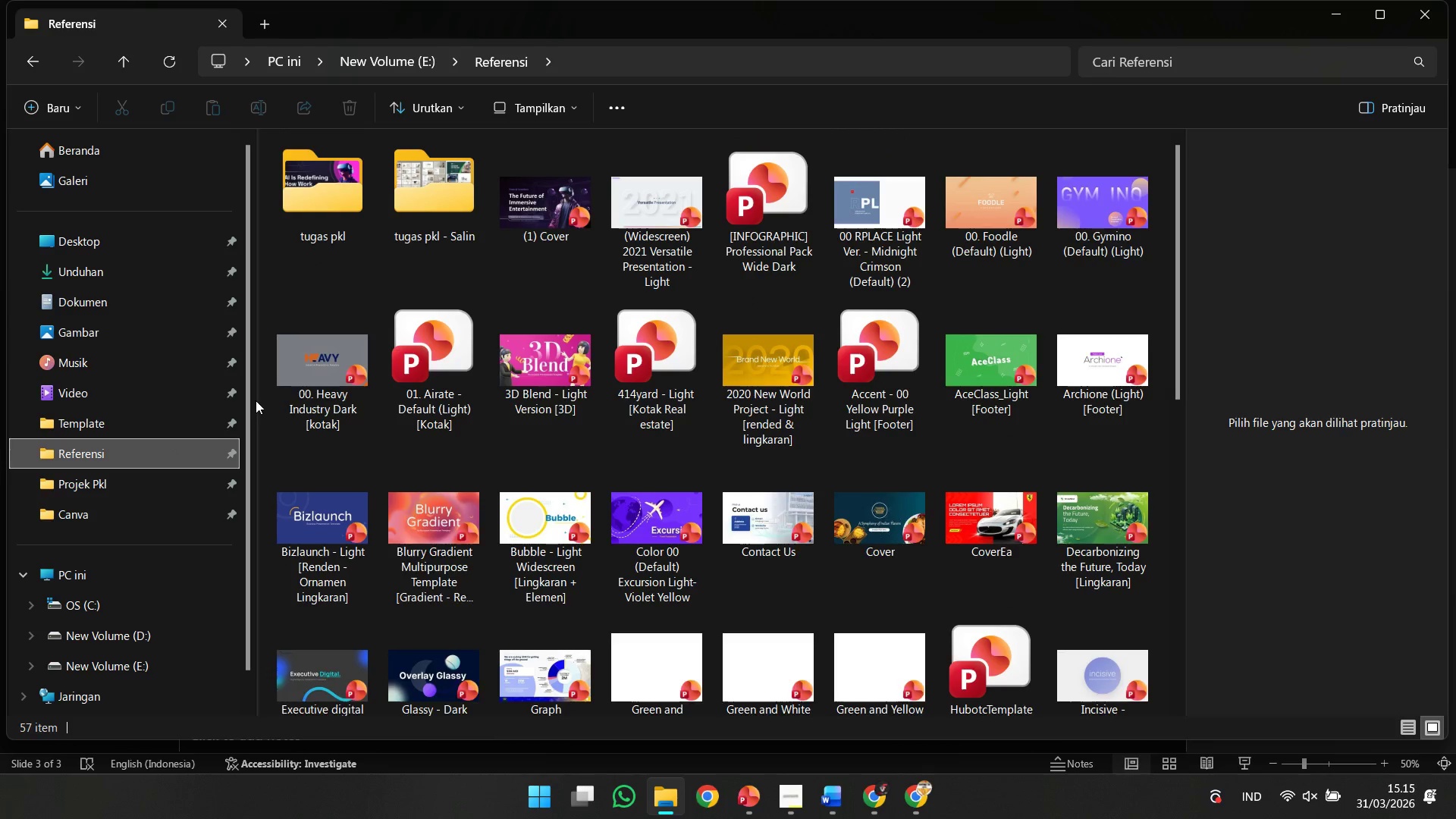 
left_click([1110, 61])
 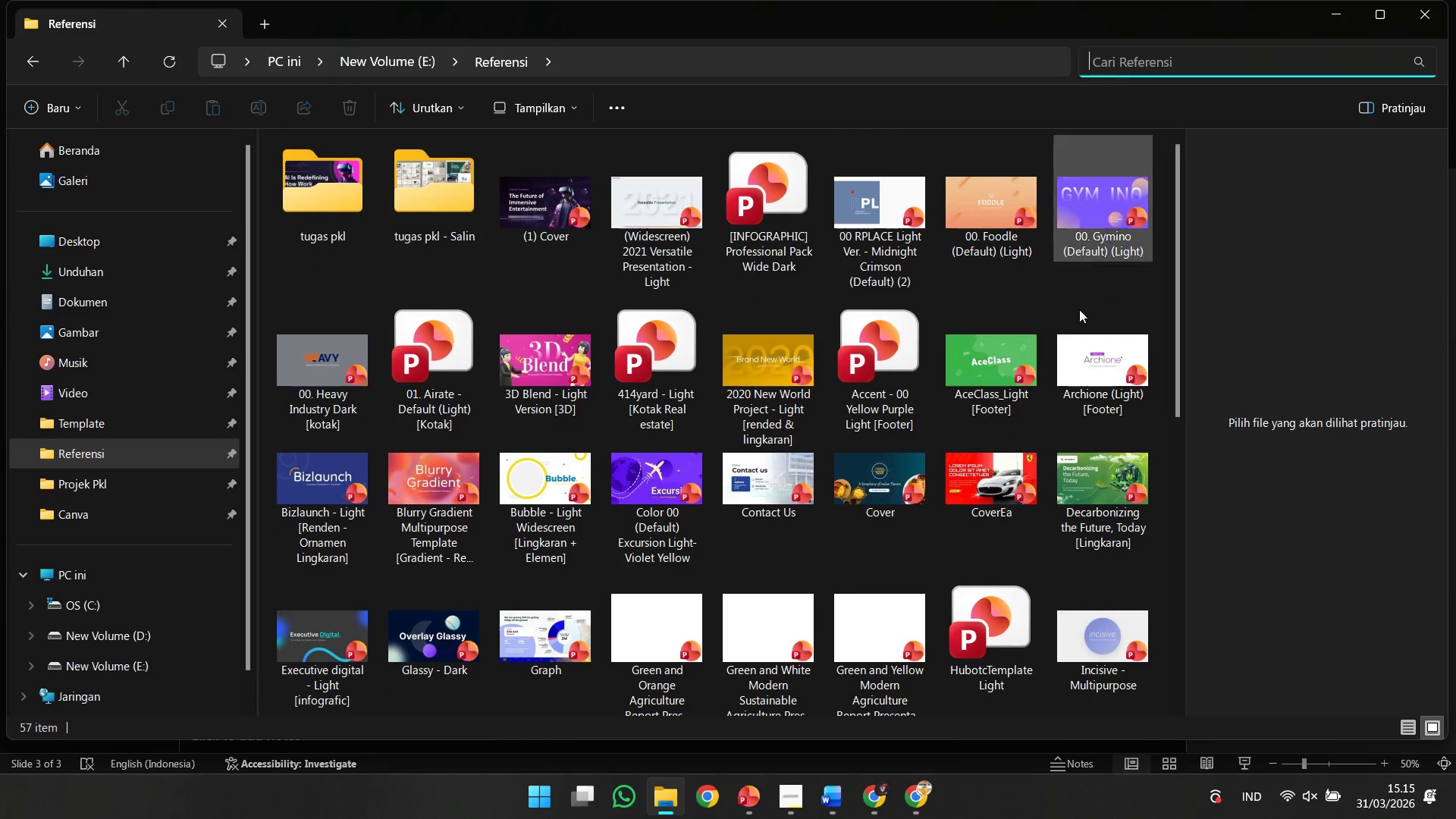 
scroll: coordinate [1043, 457], scroll_direction: down, amount: 11.0
 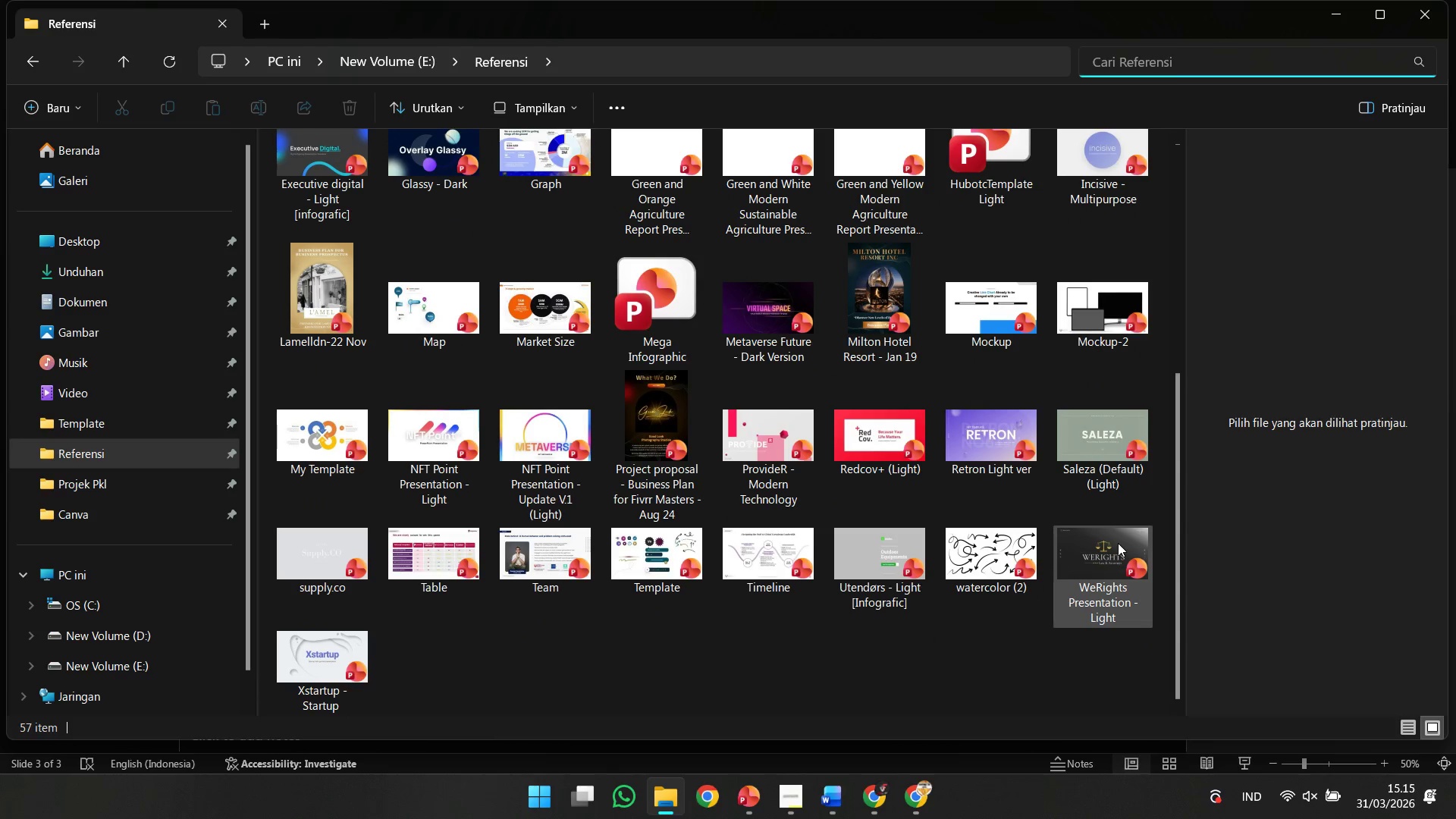 
double_click([1118, 543])
 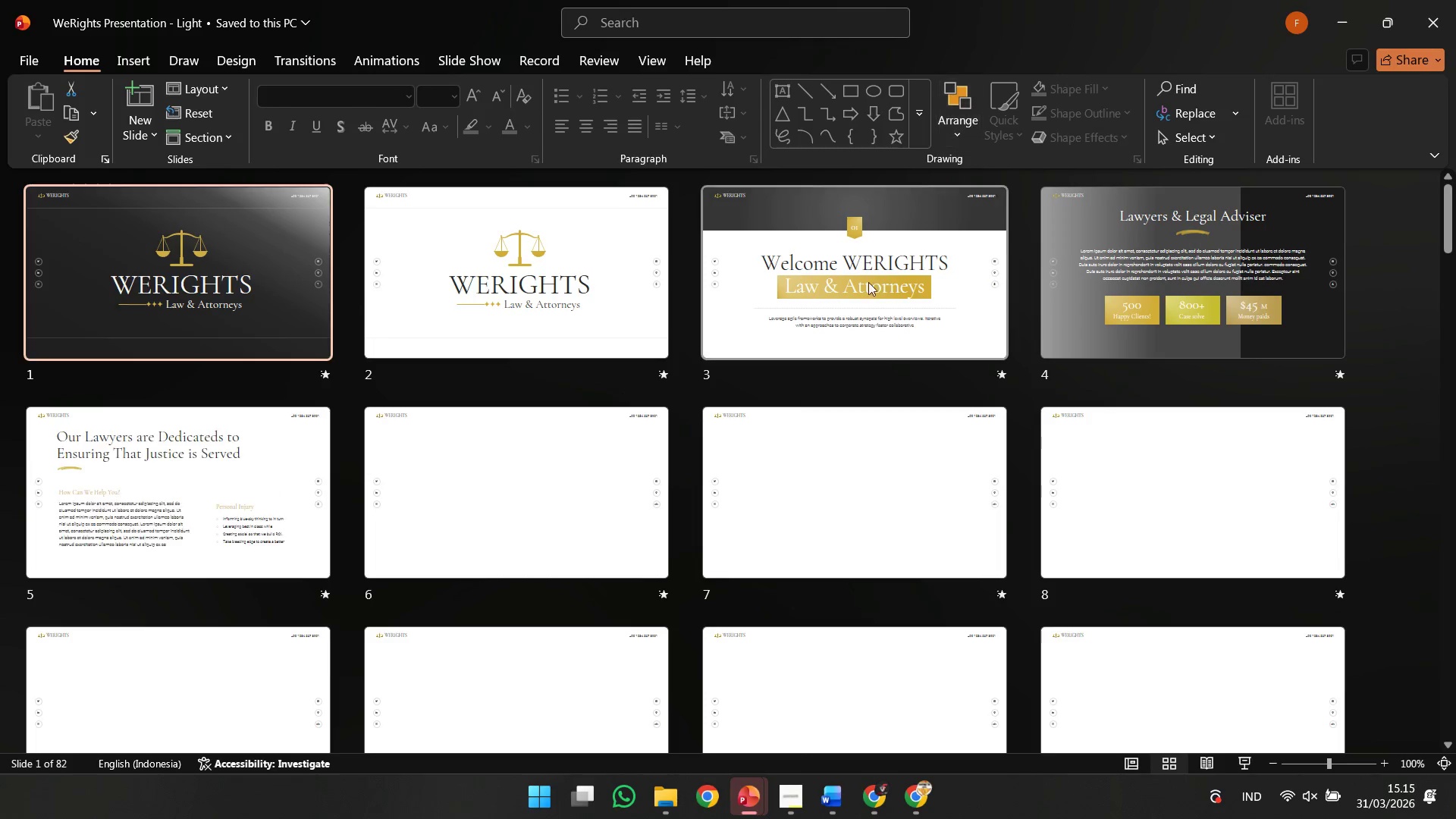 
left_click([789, 800])